 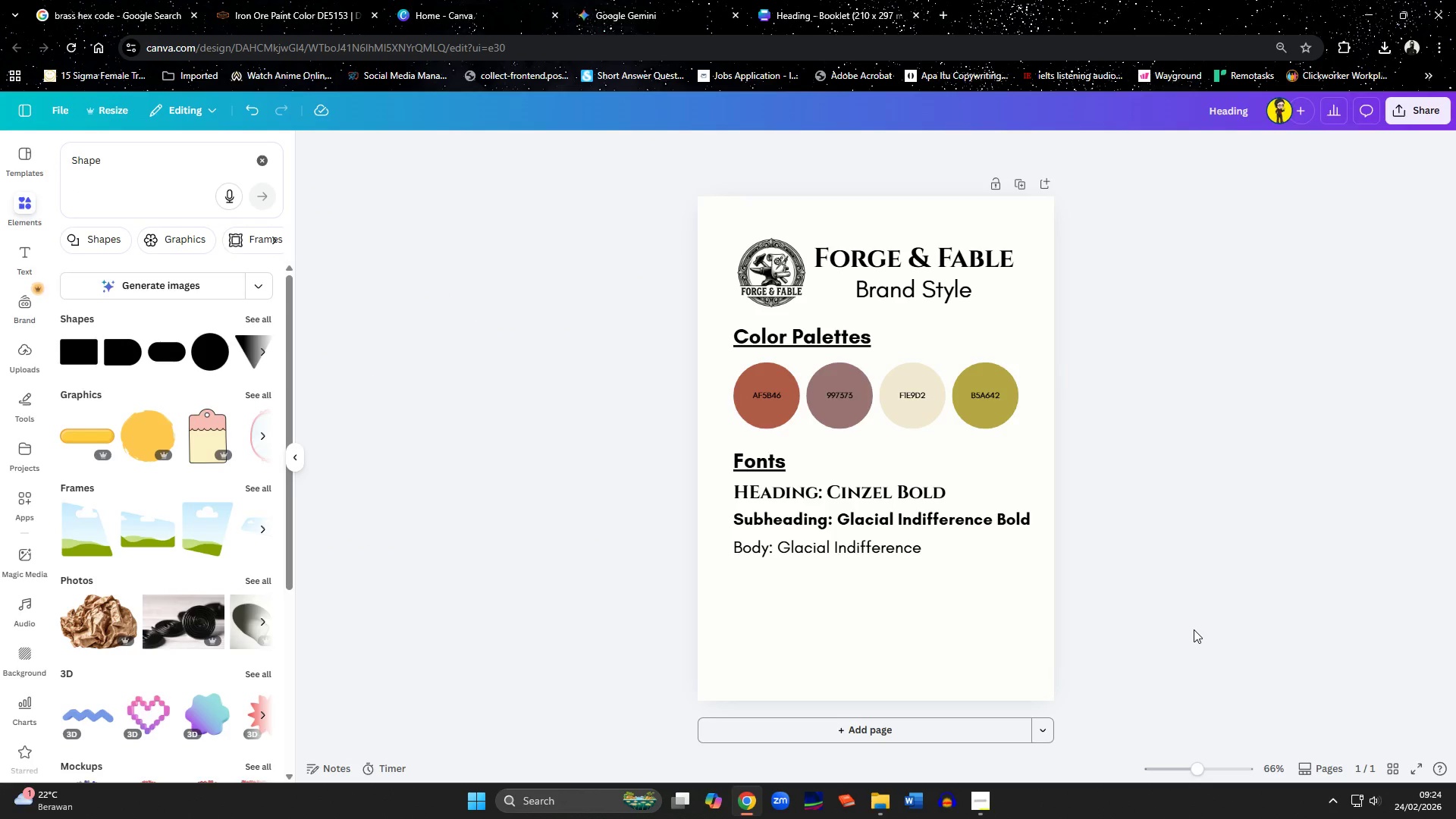 
left_click([1207, 108])
 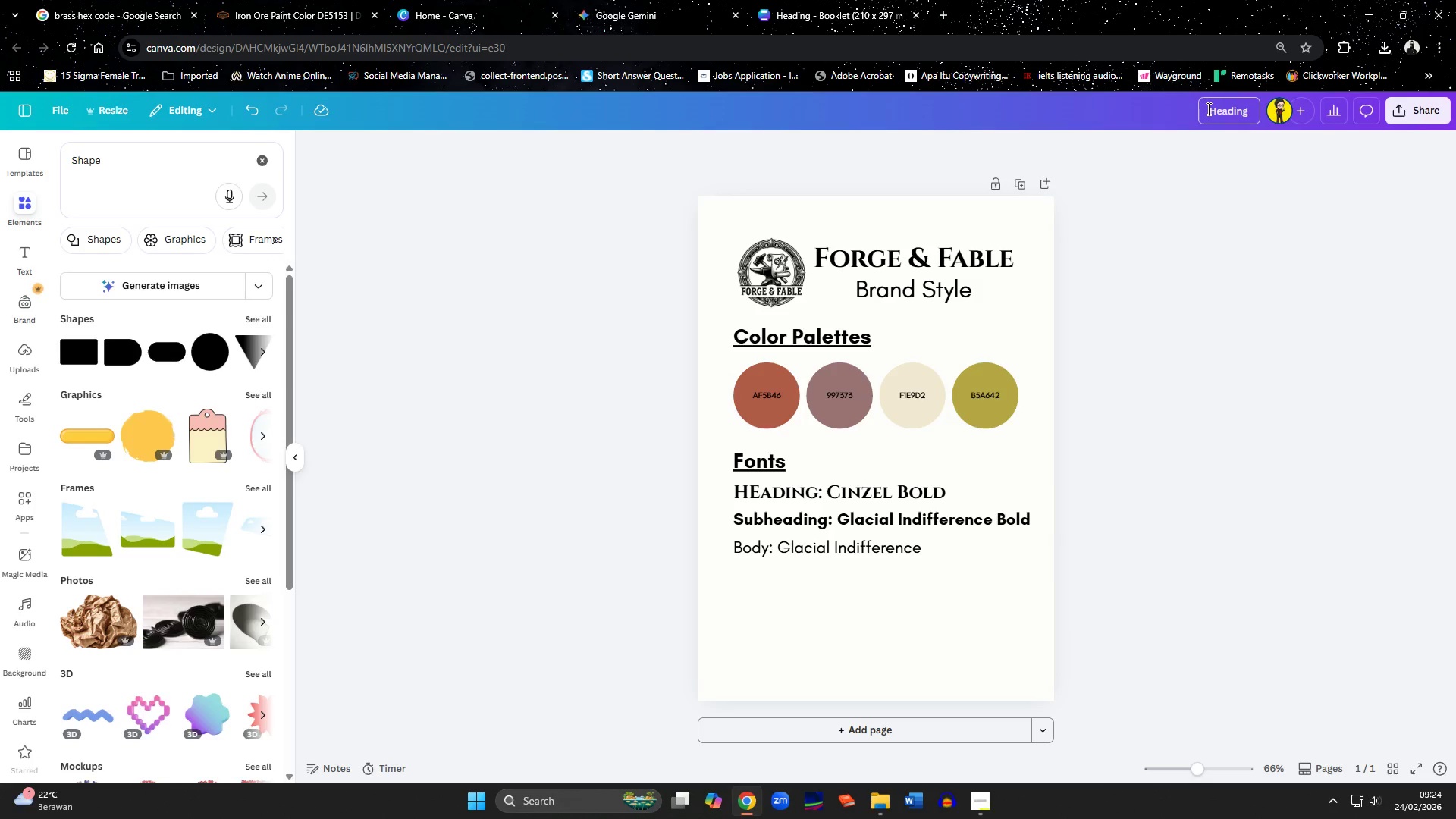 
key(Control+ControlLeft)
 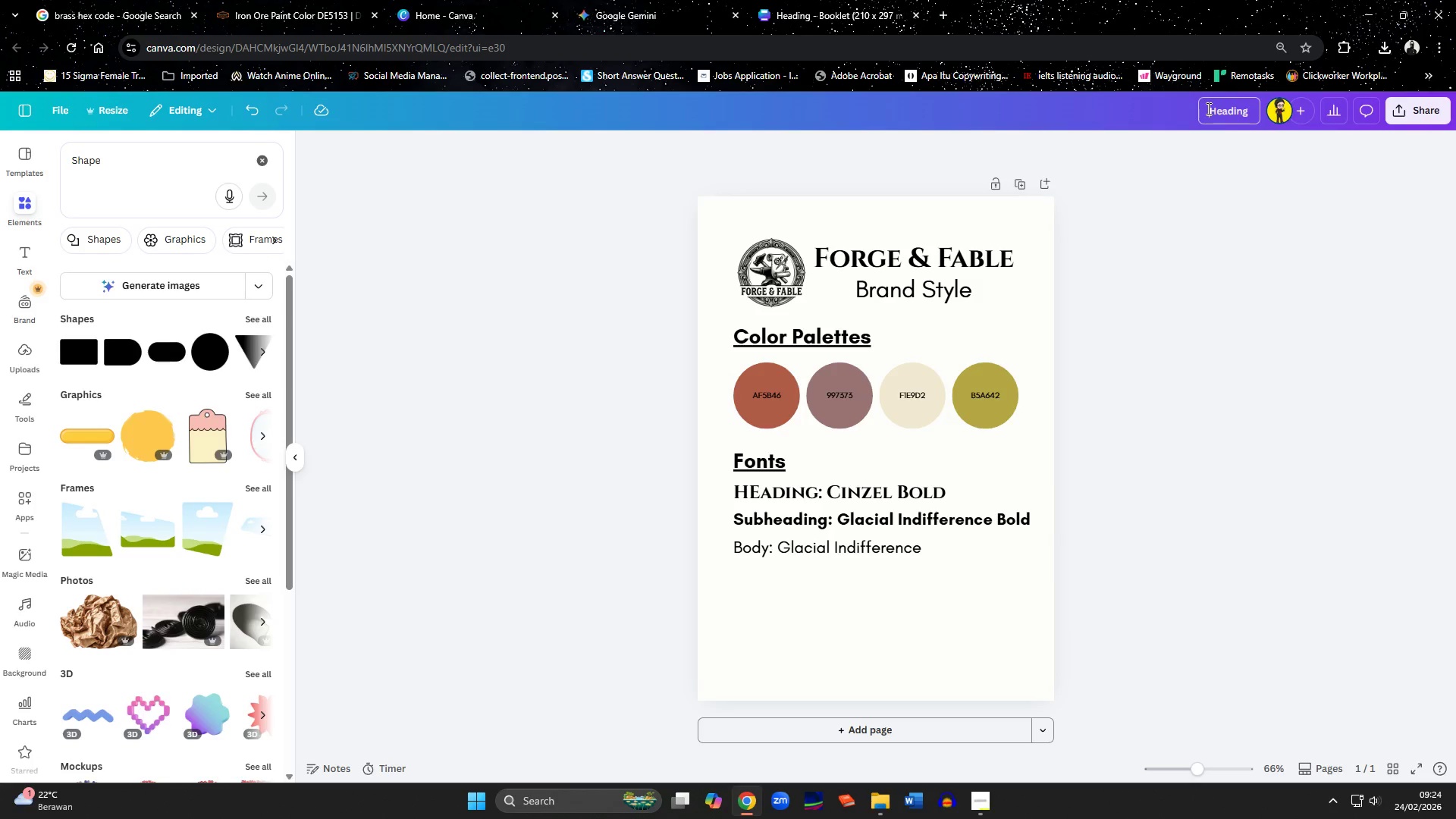 
key(Control+A)
 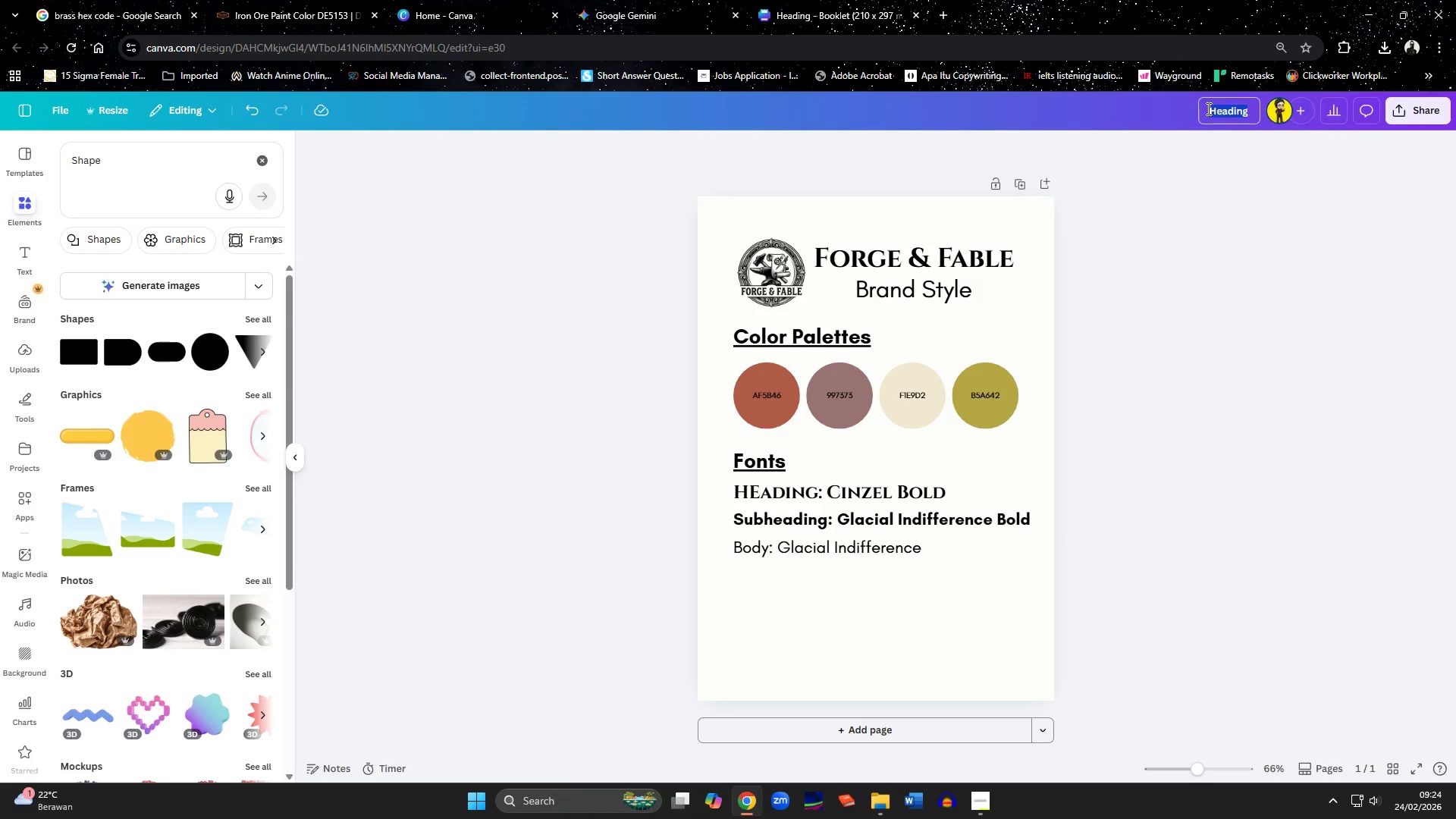 
hold_key(key=ShiftLeft, duration=1.5)
 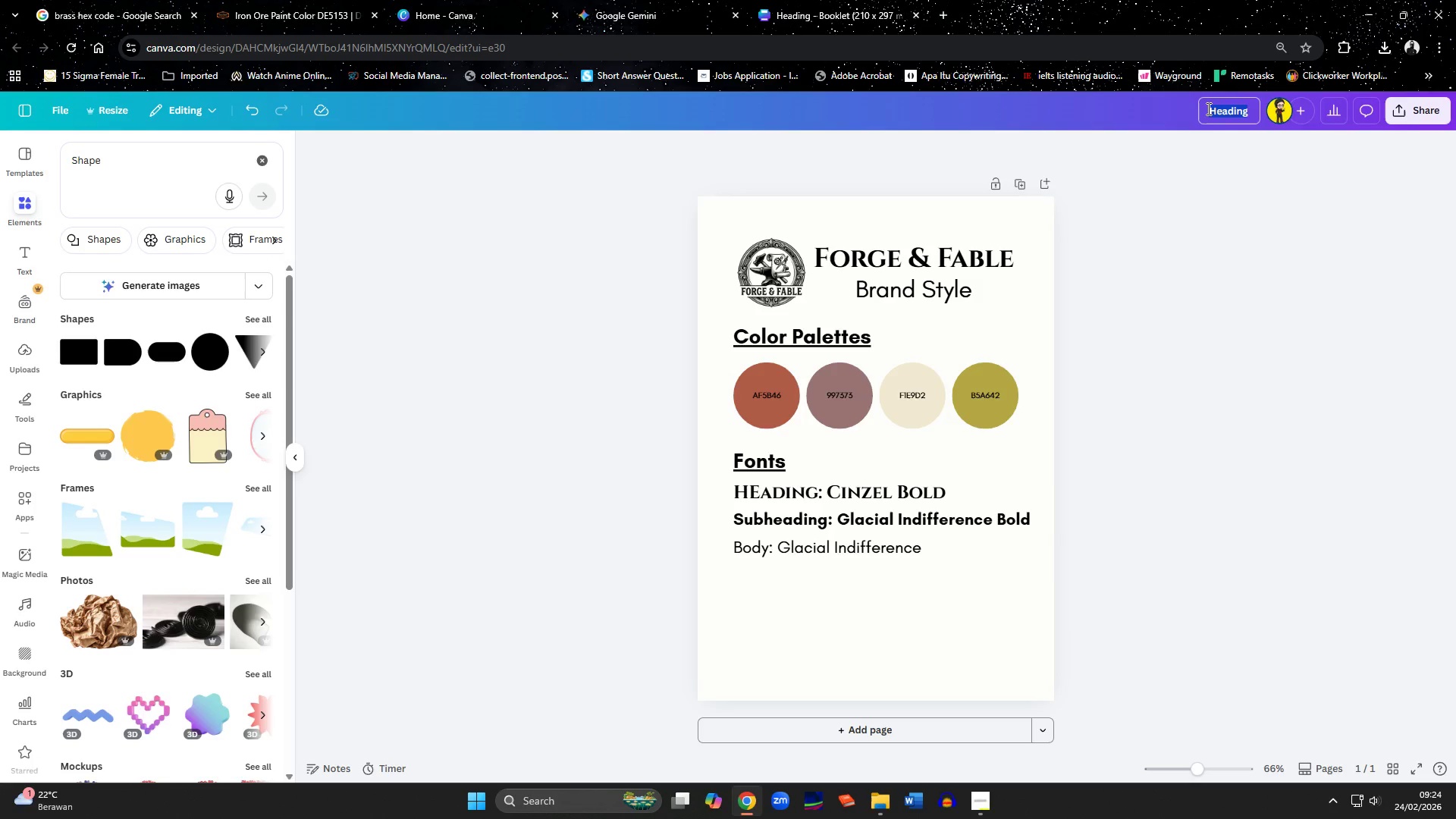 
type(Forge & Fable Brand Style)
 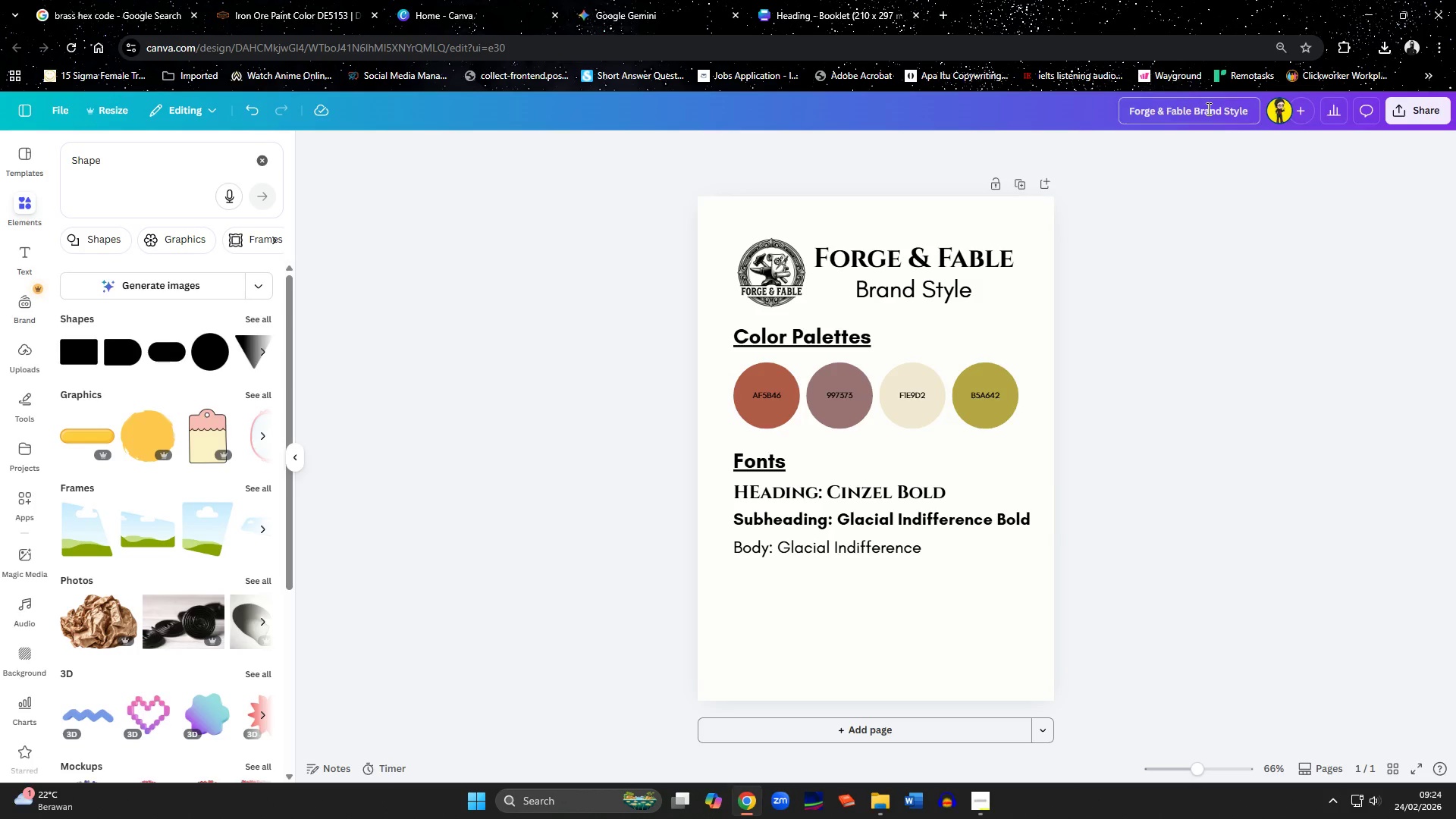 
 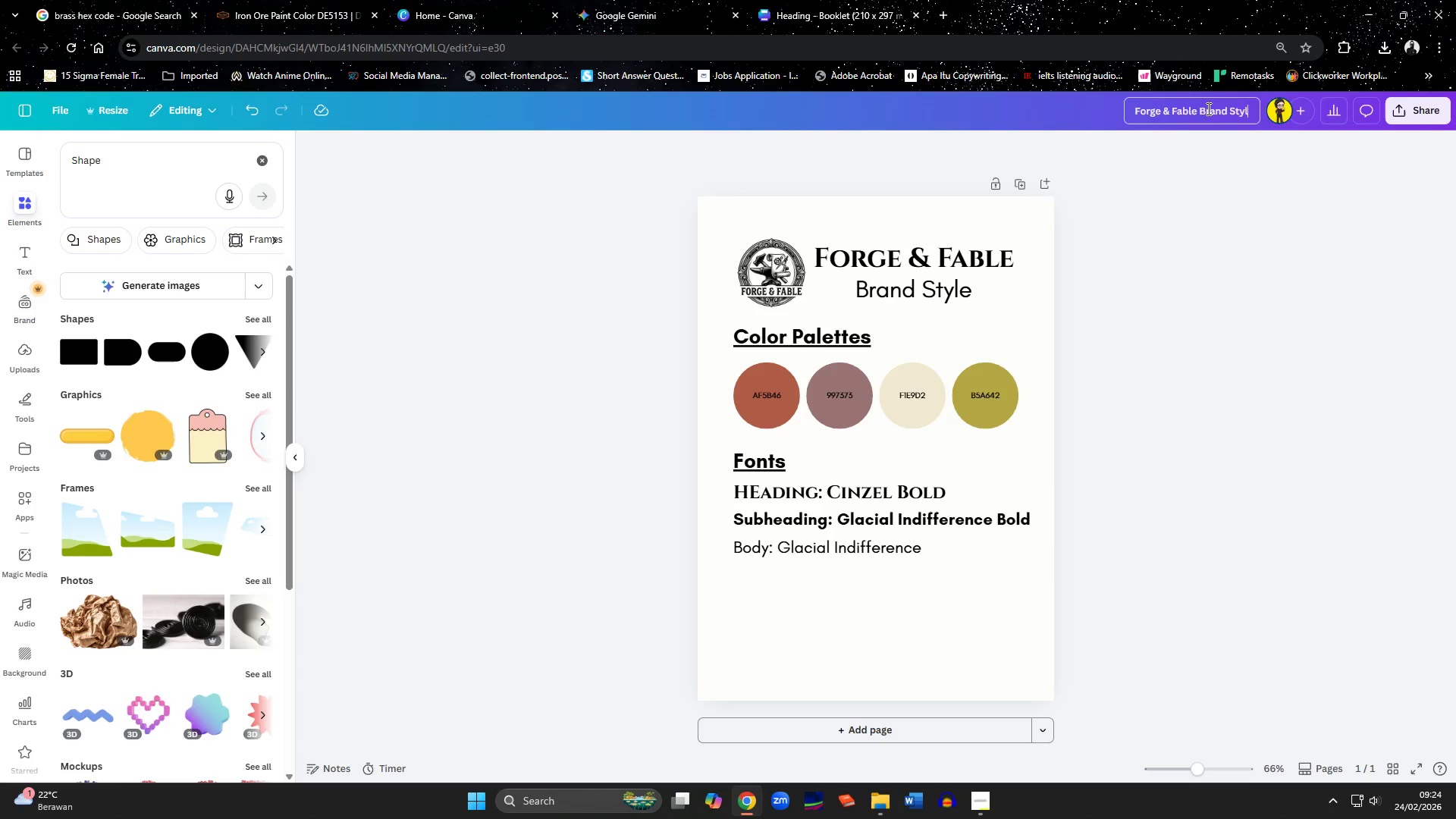 
key(Enter)
 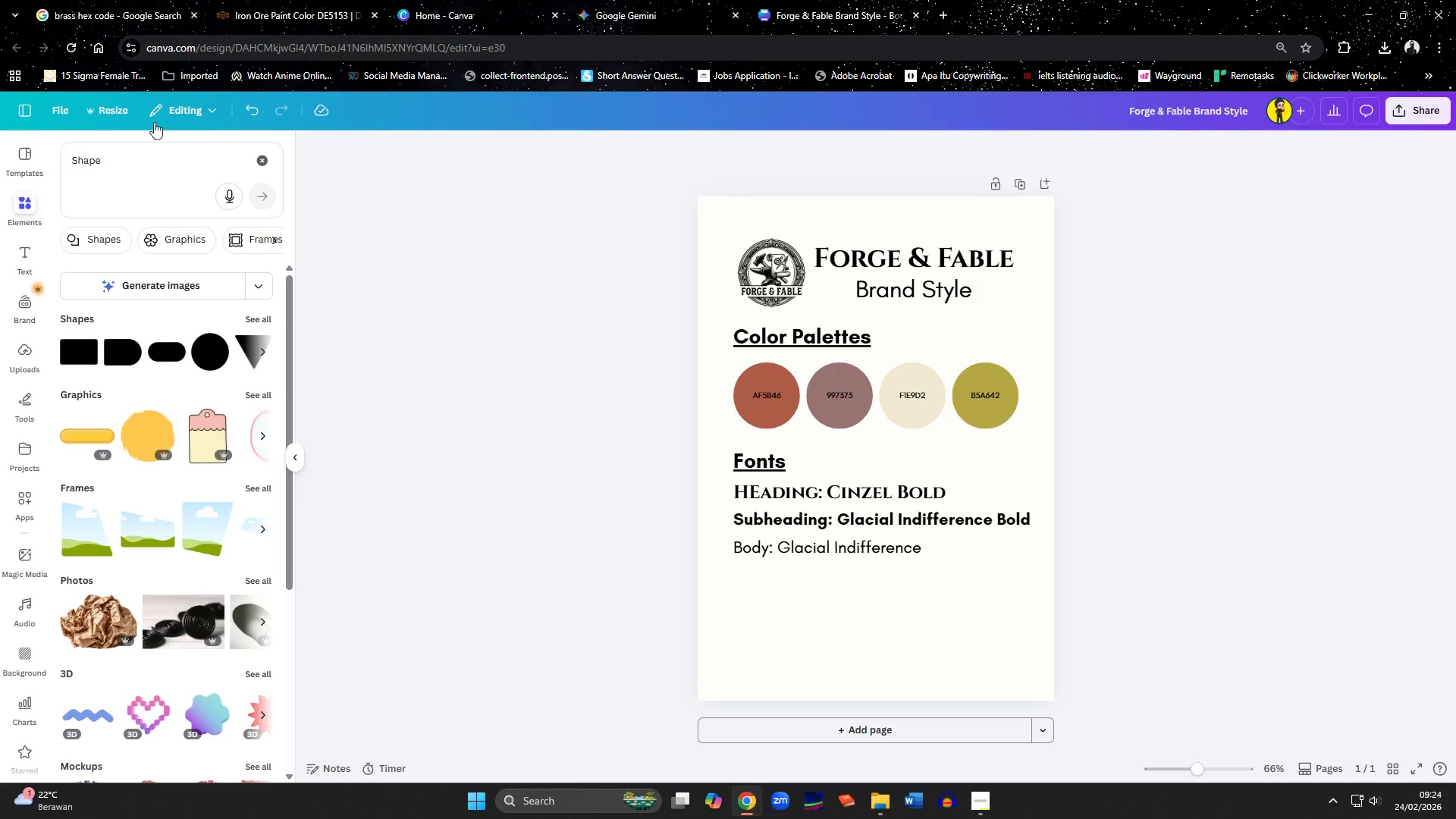 
left_click([69, 107])
 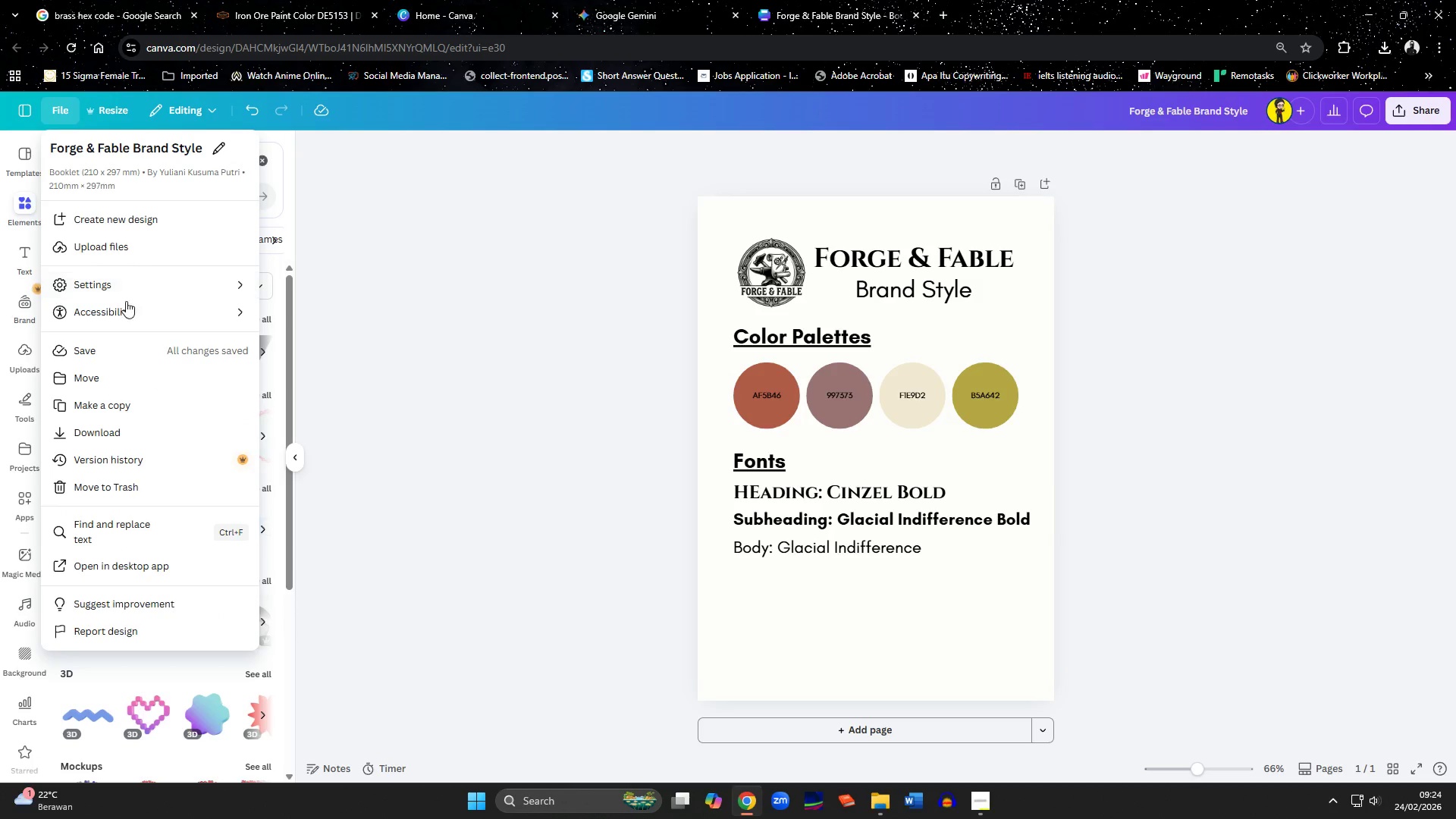 
left_click([121, 384])
 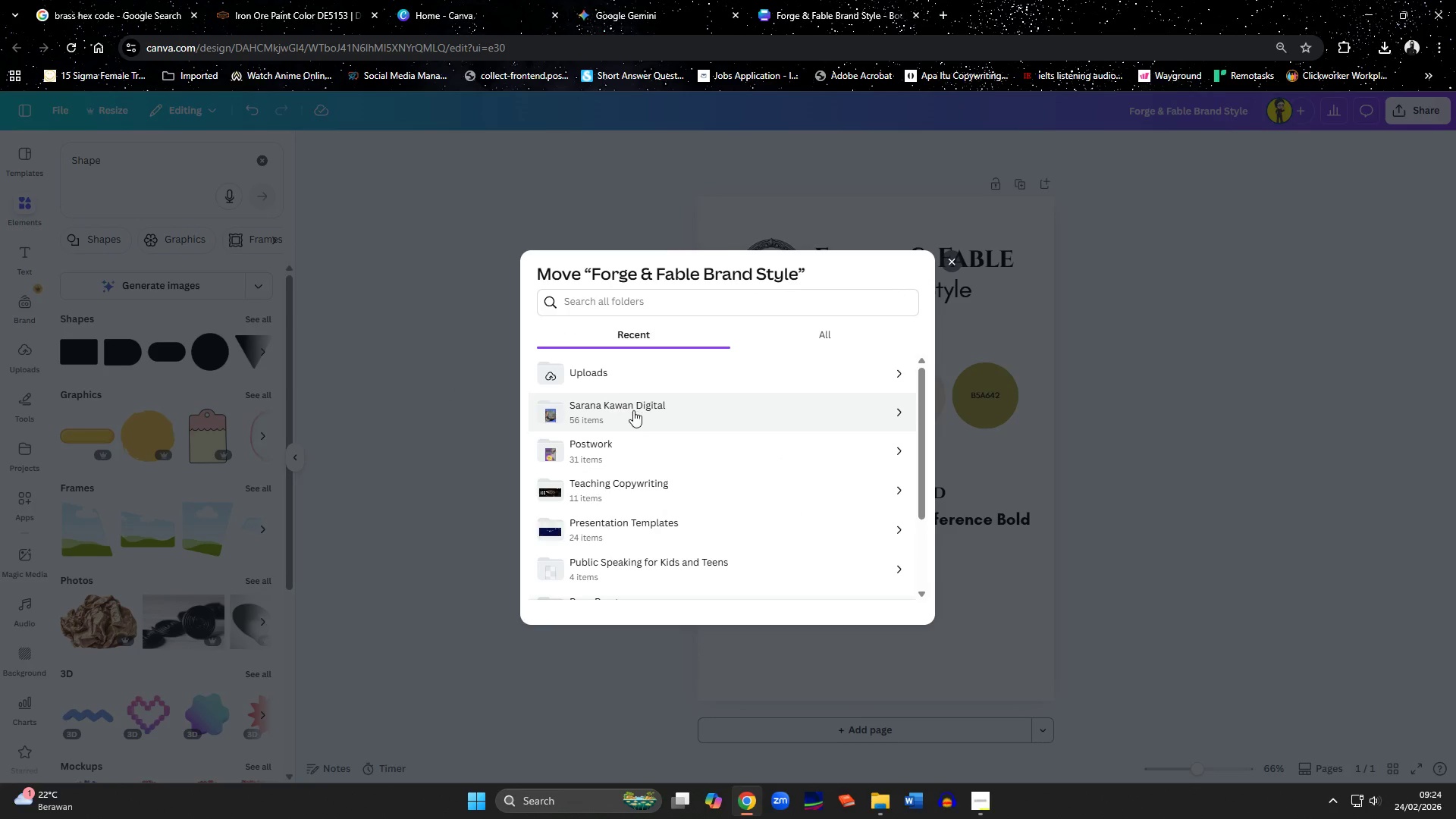 
left_click([643, 455])
 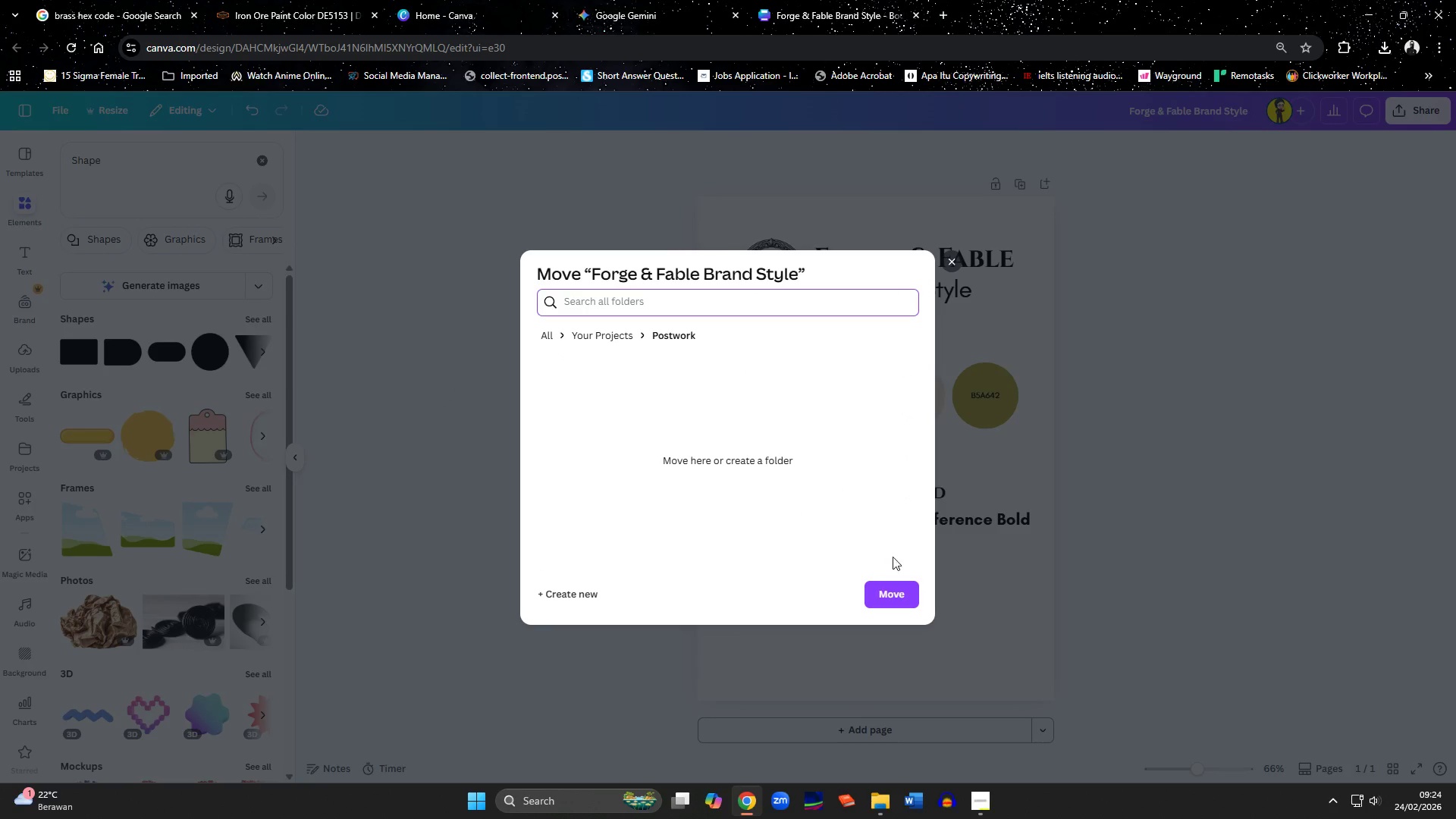 
left_click([897, 592])
 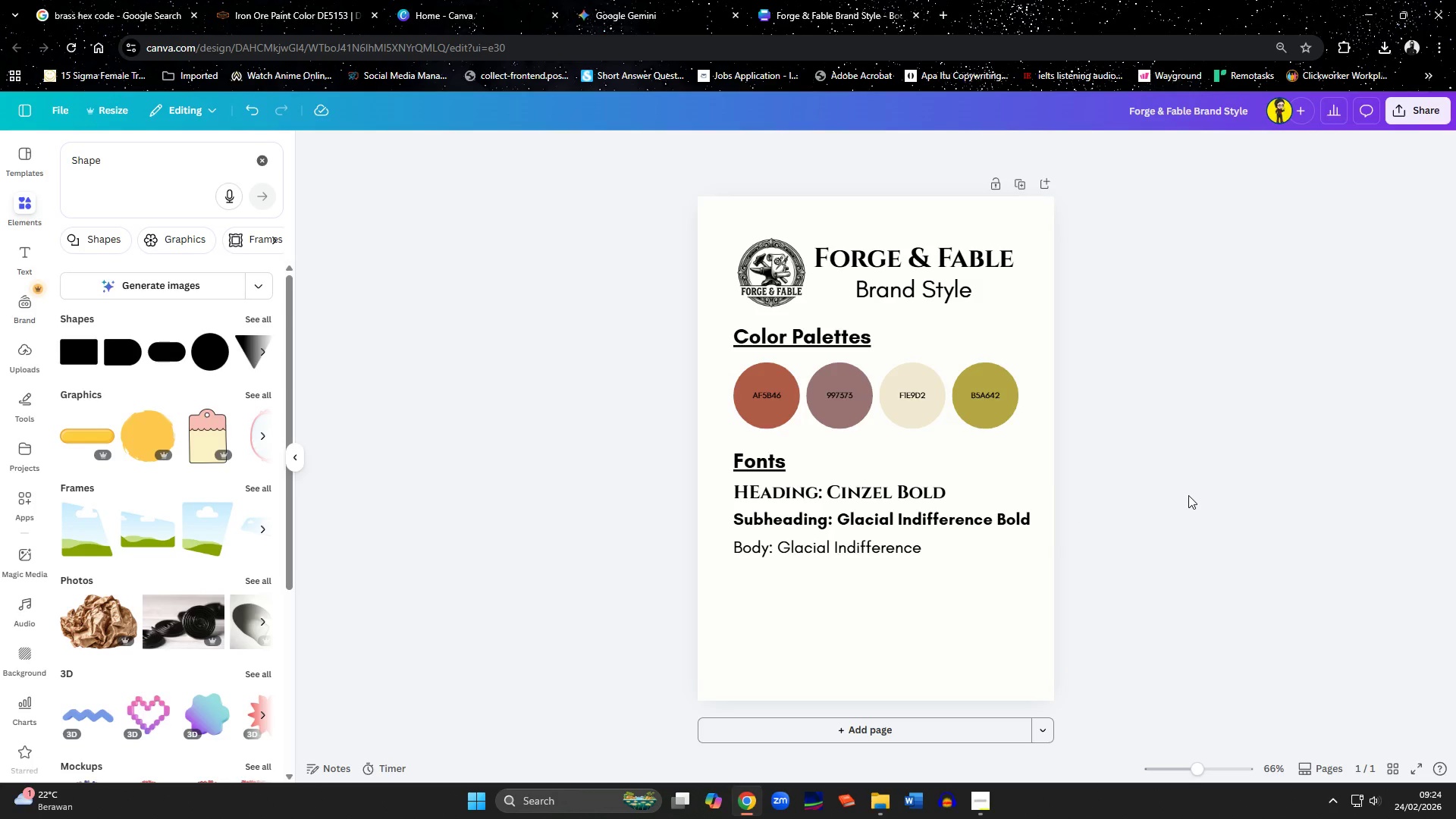 
left_click([1188, 495])
 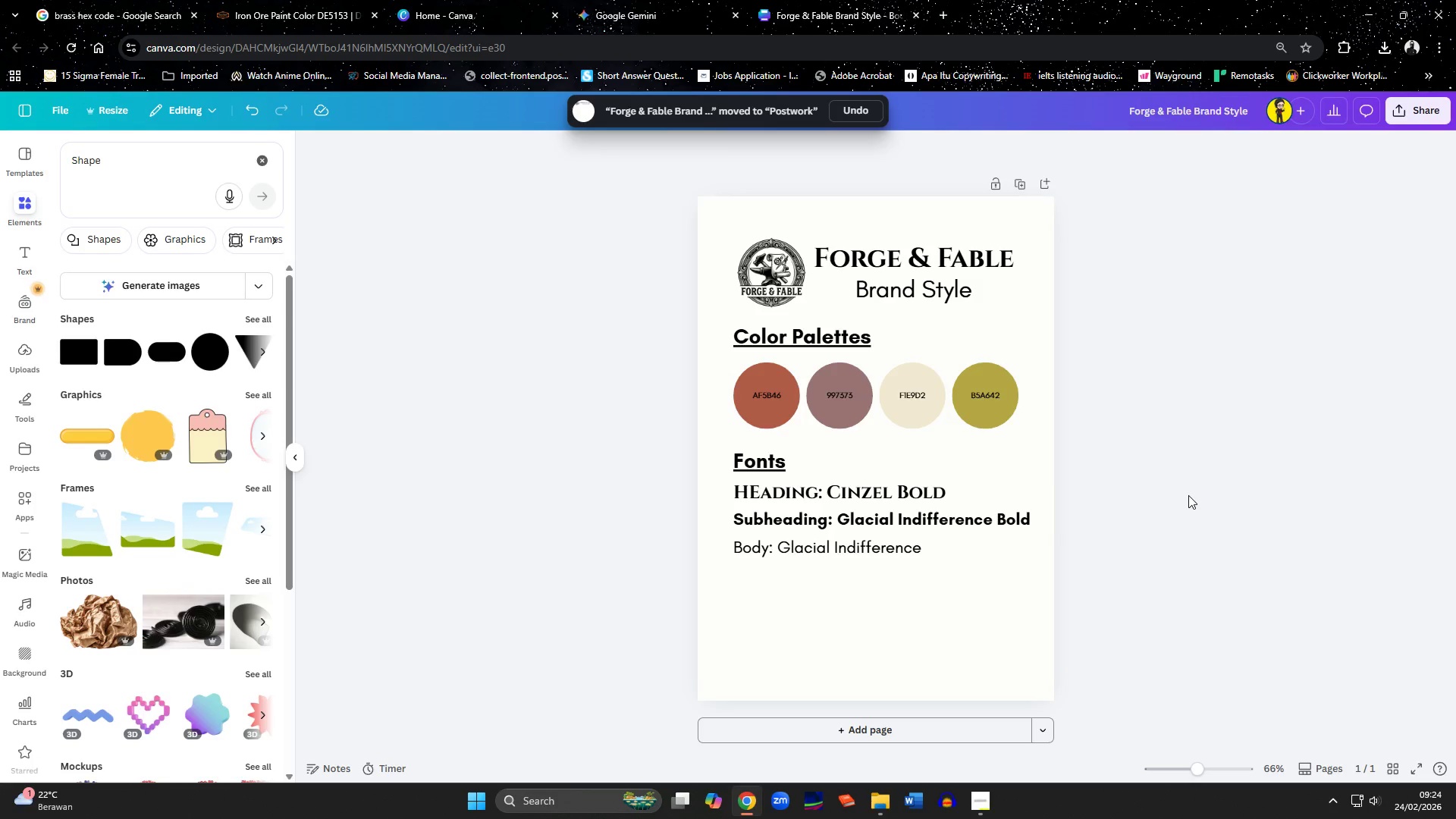 
wait(14.28)
 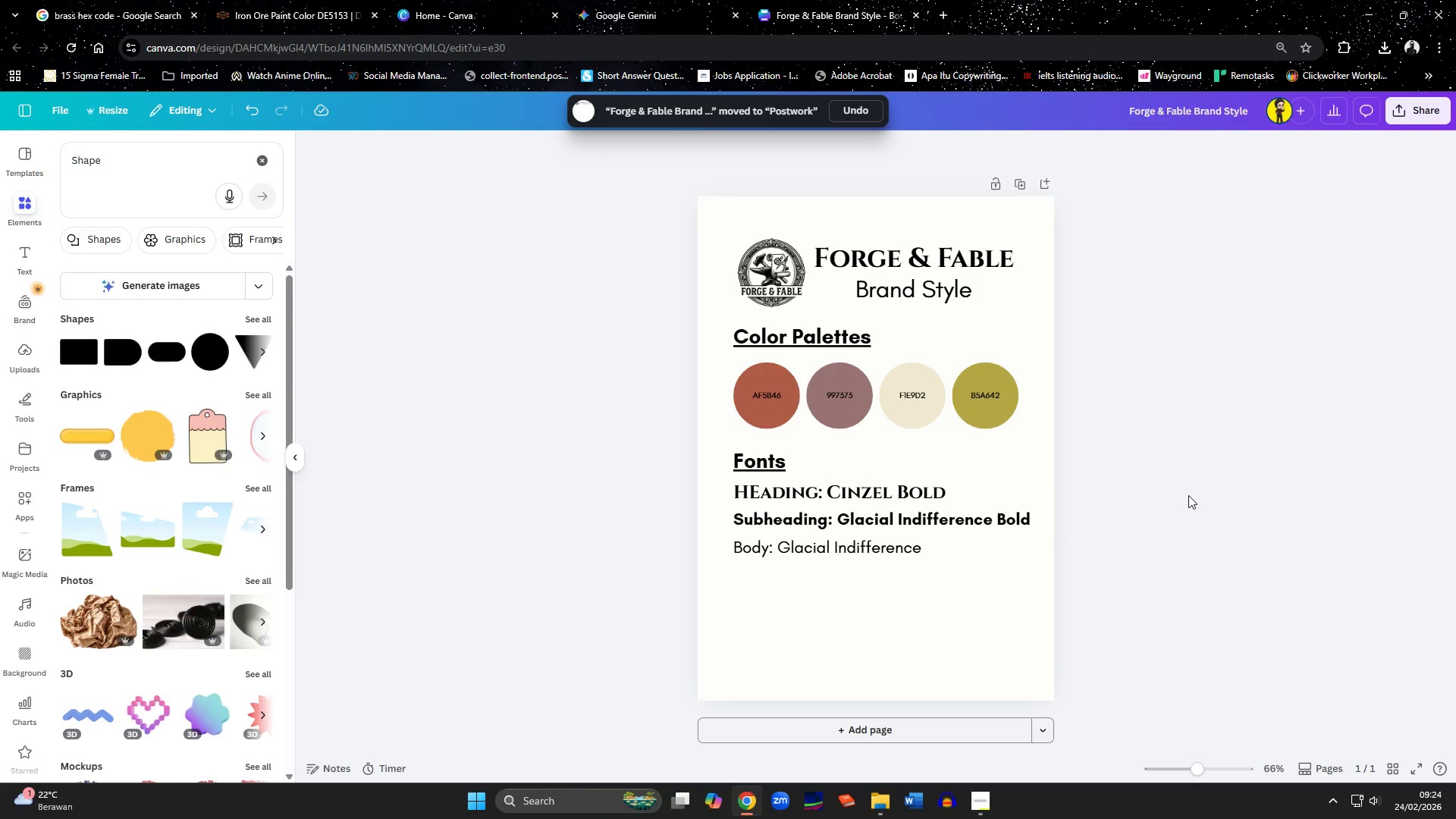 
left_click([260, 160])
 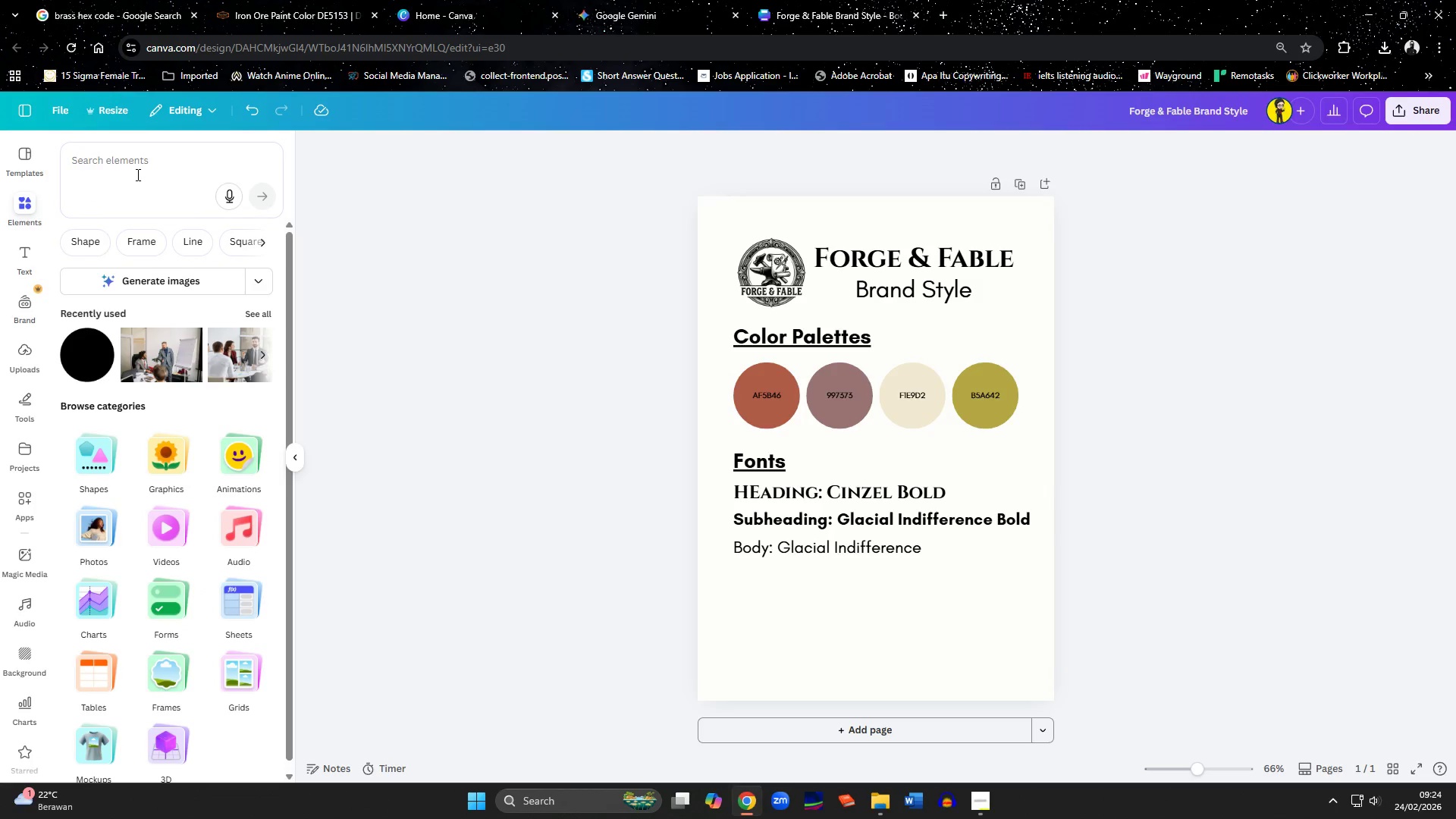 
left_click([134, 174])
 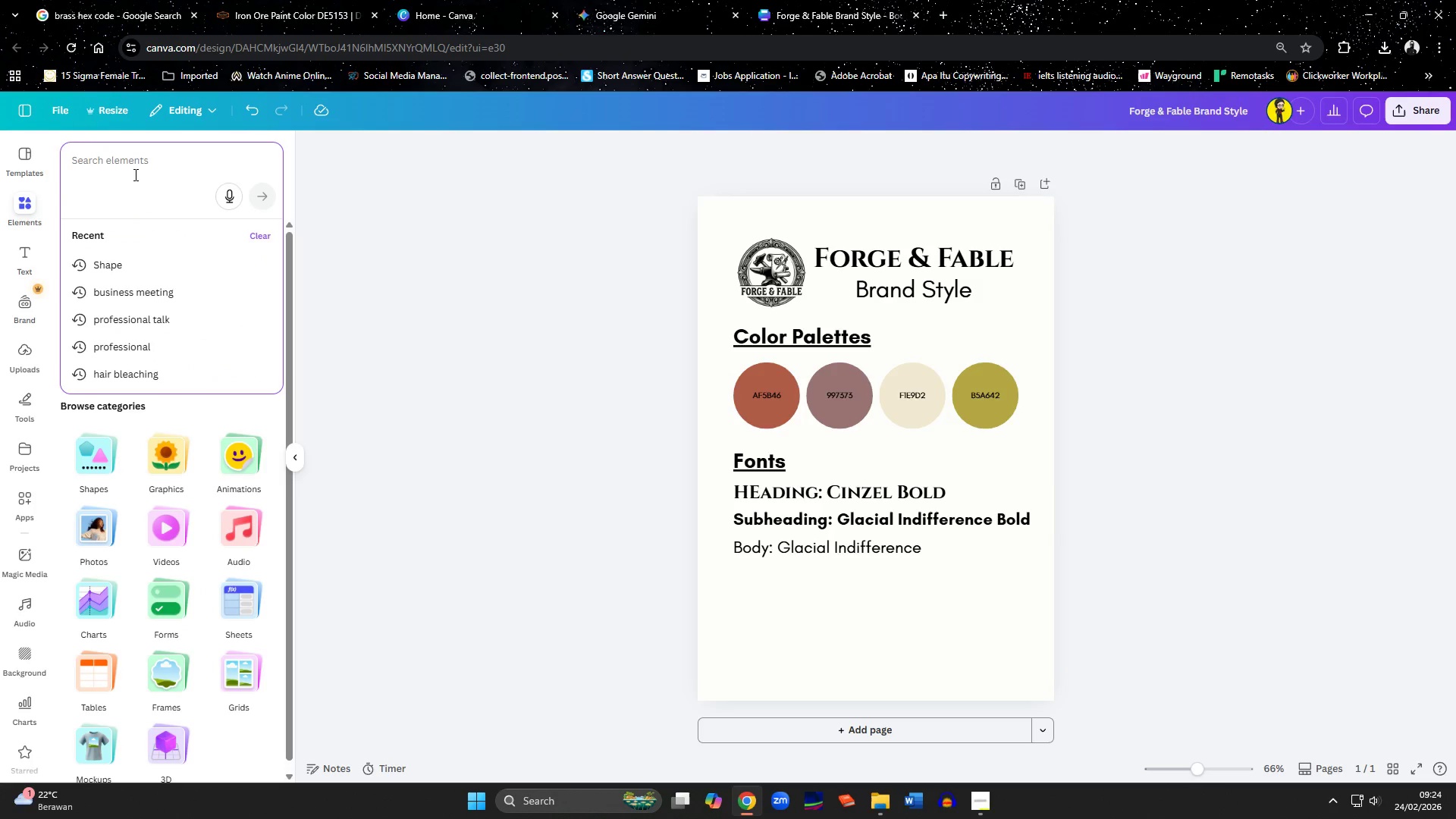 
type(heritage)
 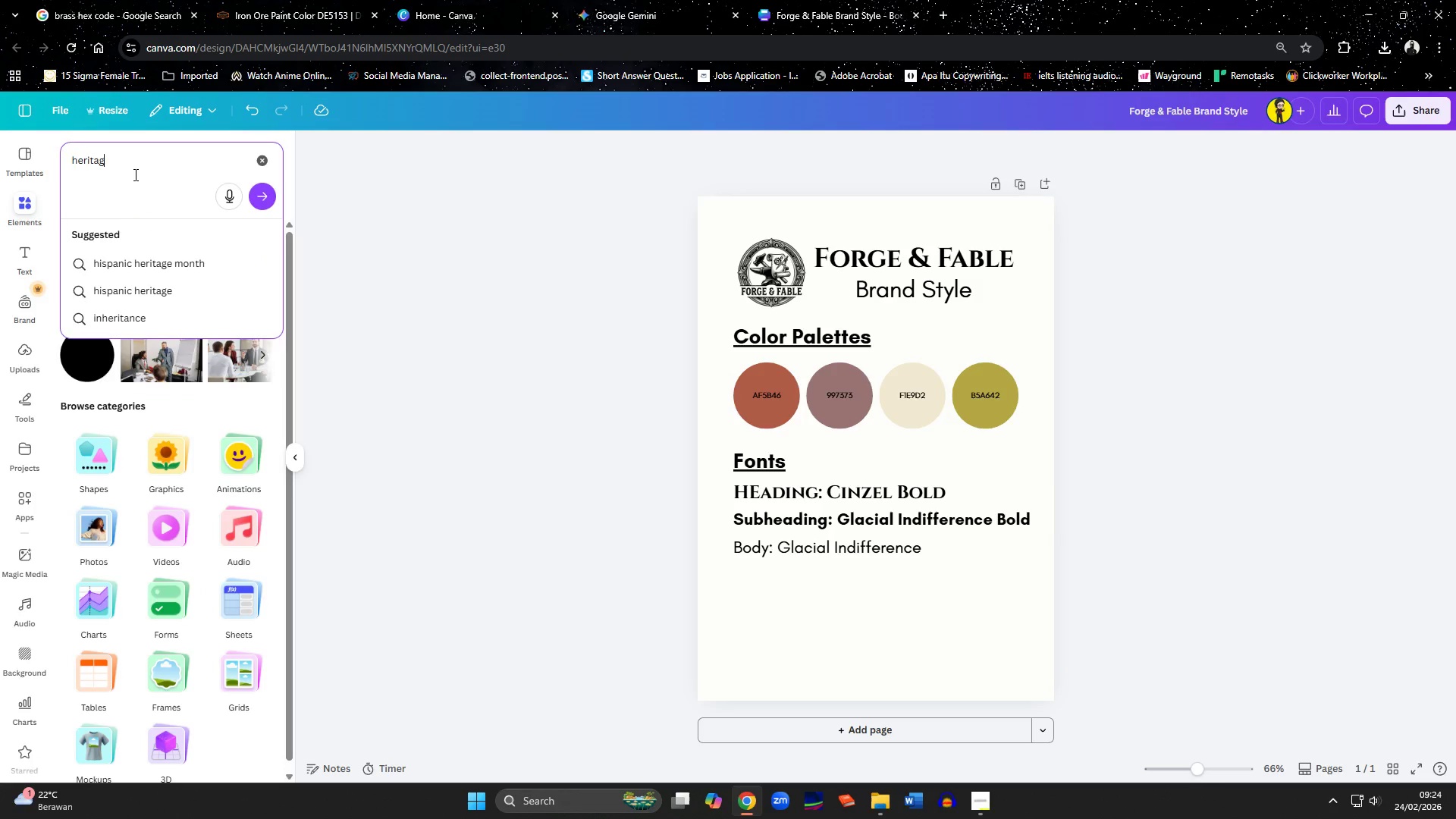 
key(Enter)
 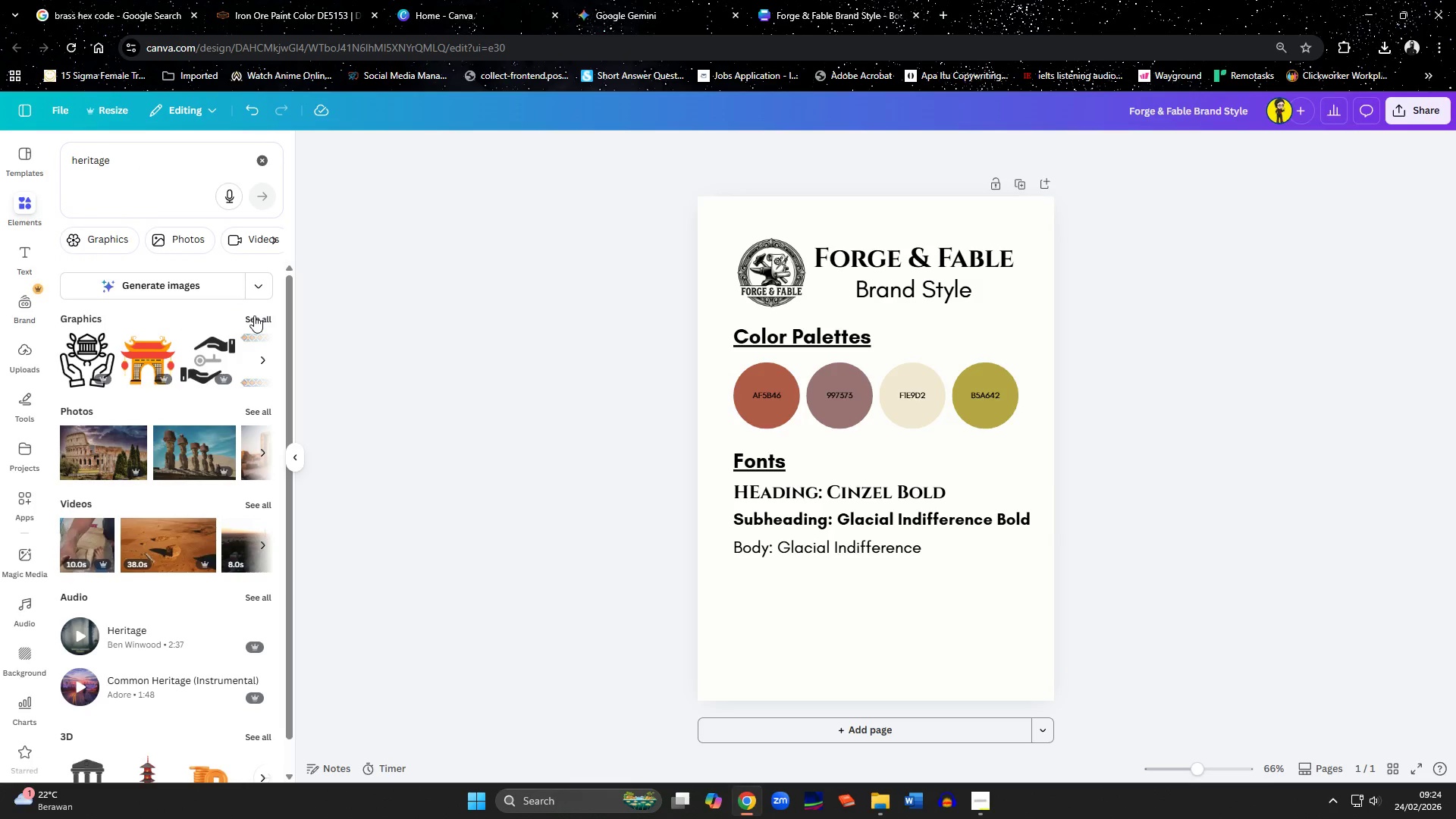 
left_click([254, 315])
 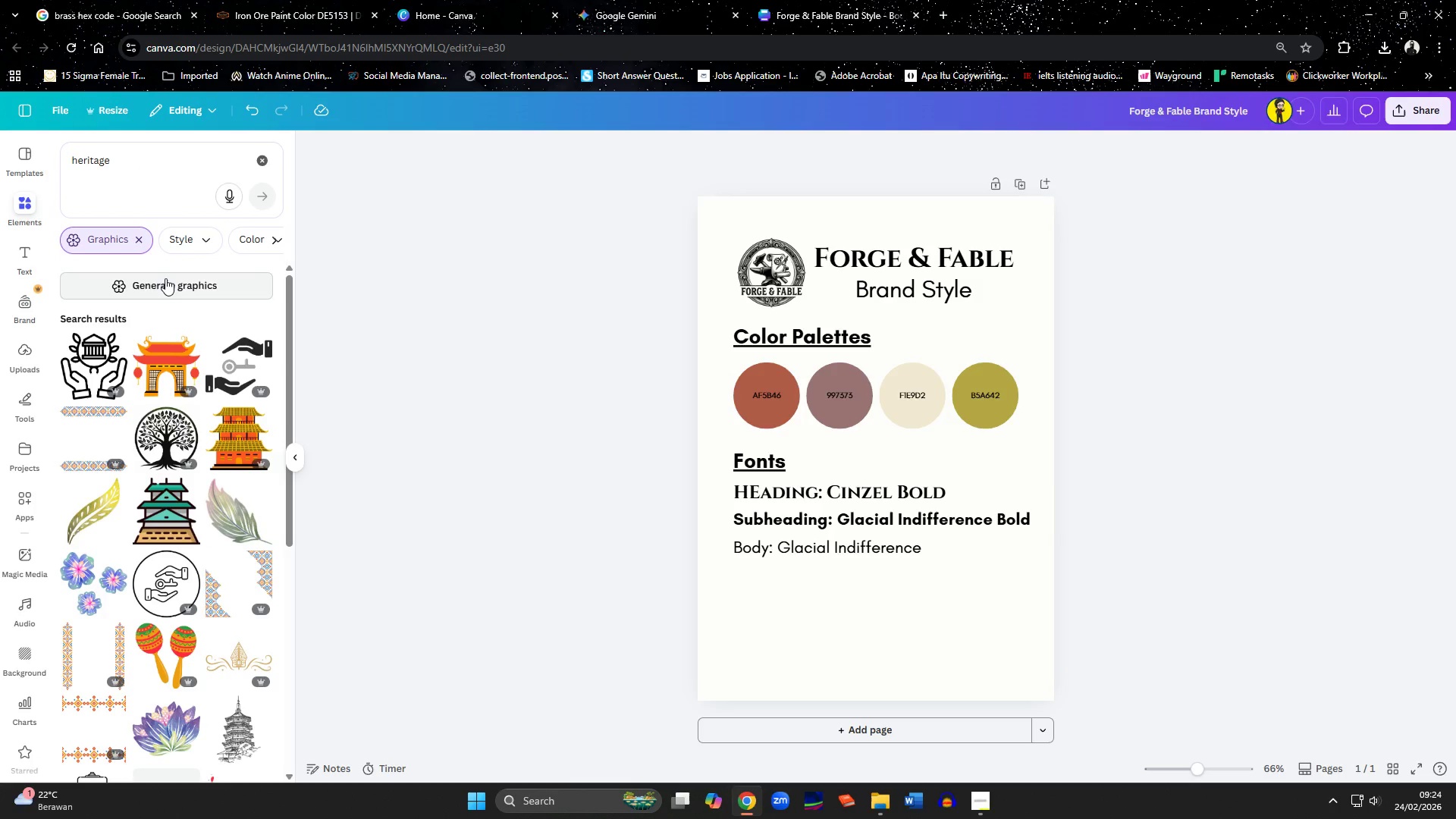 
scroll: coordinate [165, 280], scroll_direction: down, amount: 6.0
 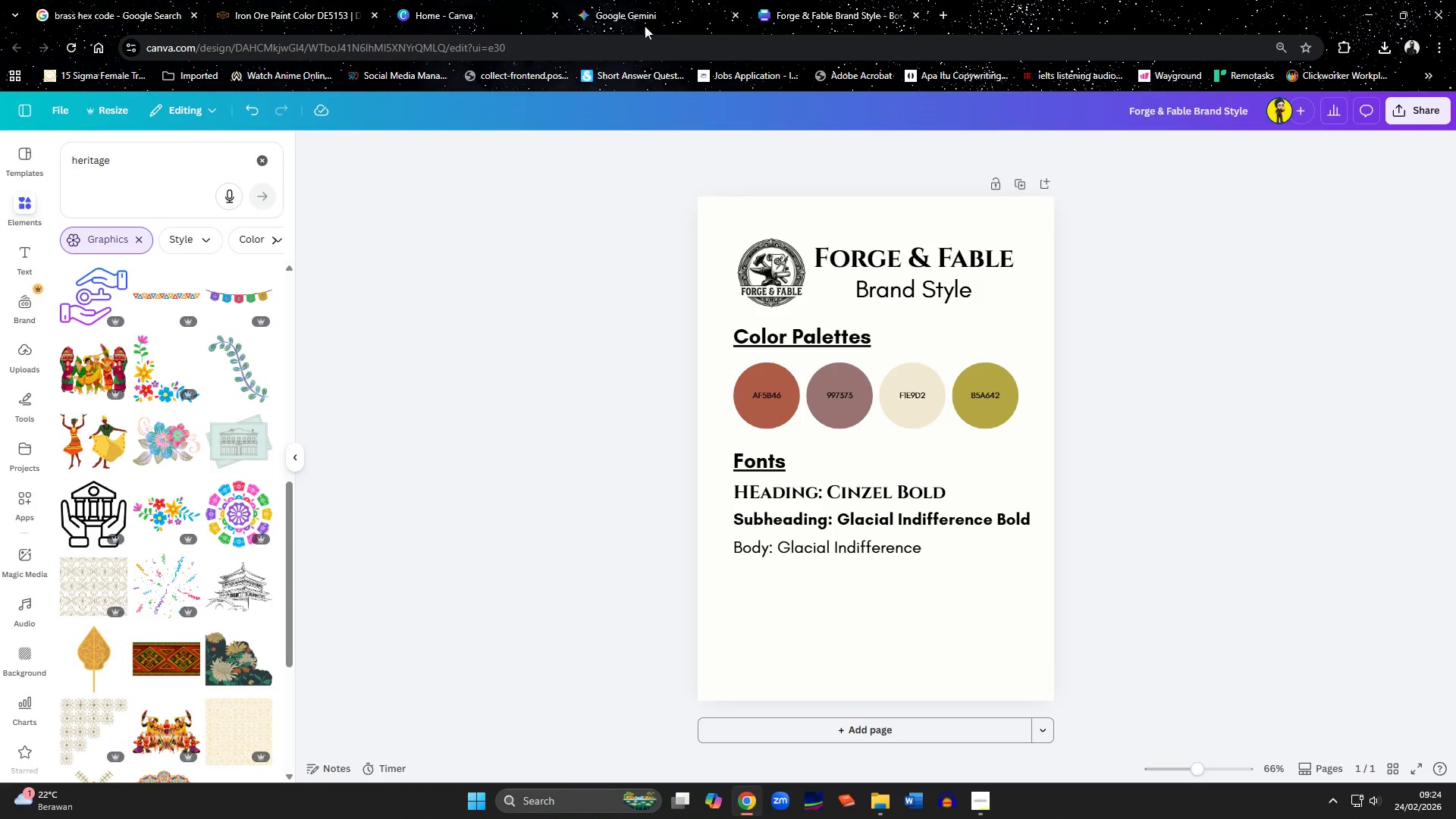 
left_click([984, 815])